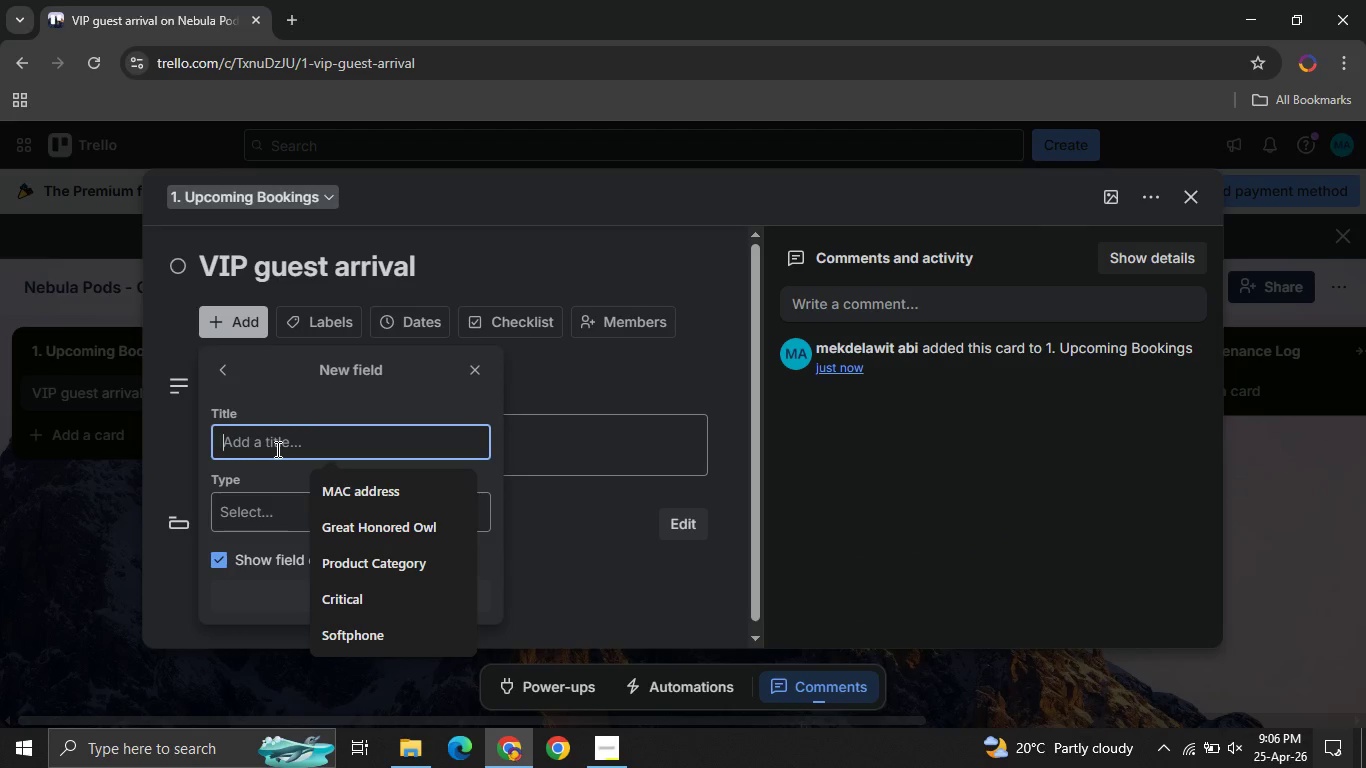 
type(Welcome Gift Status)
 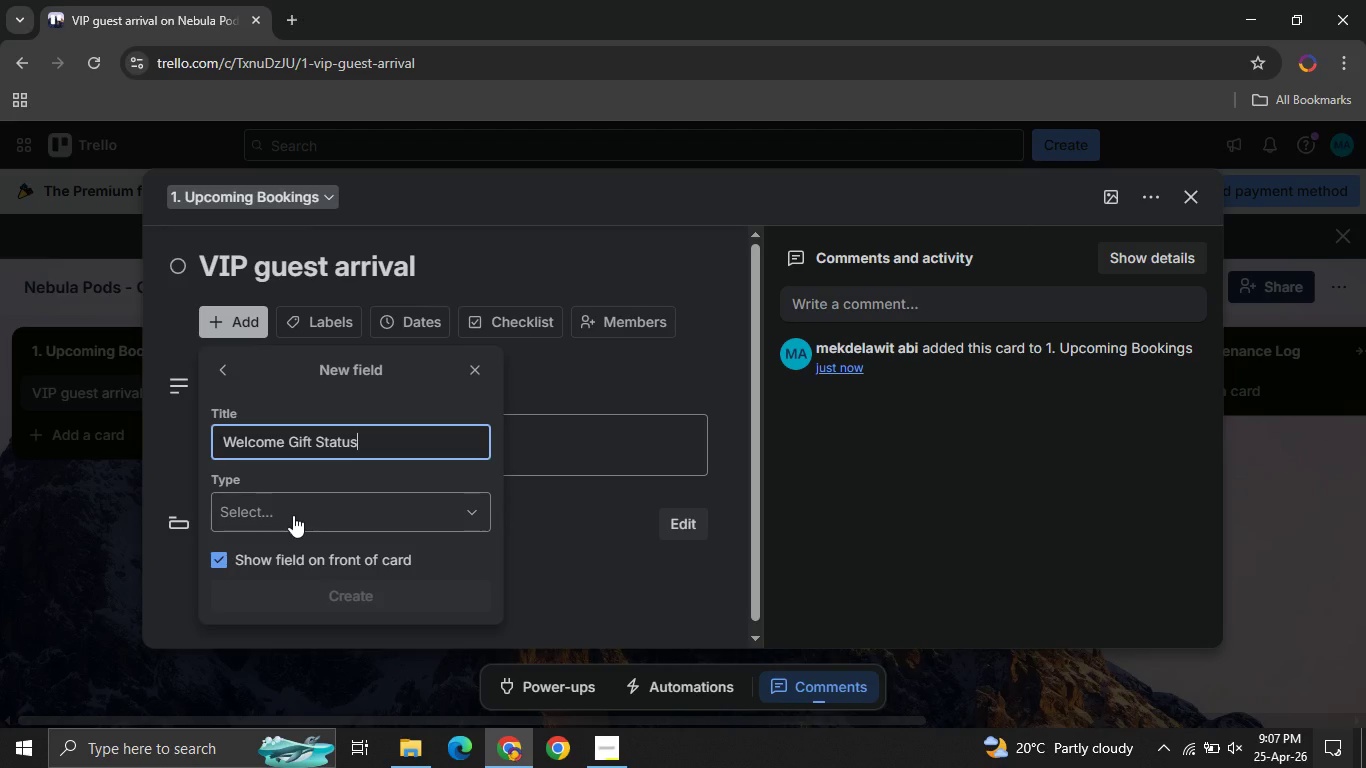 
left_click([293, 515])
 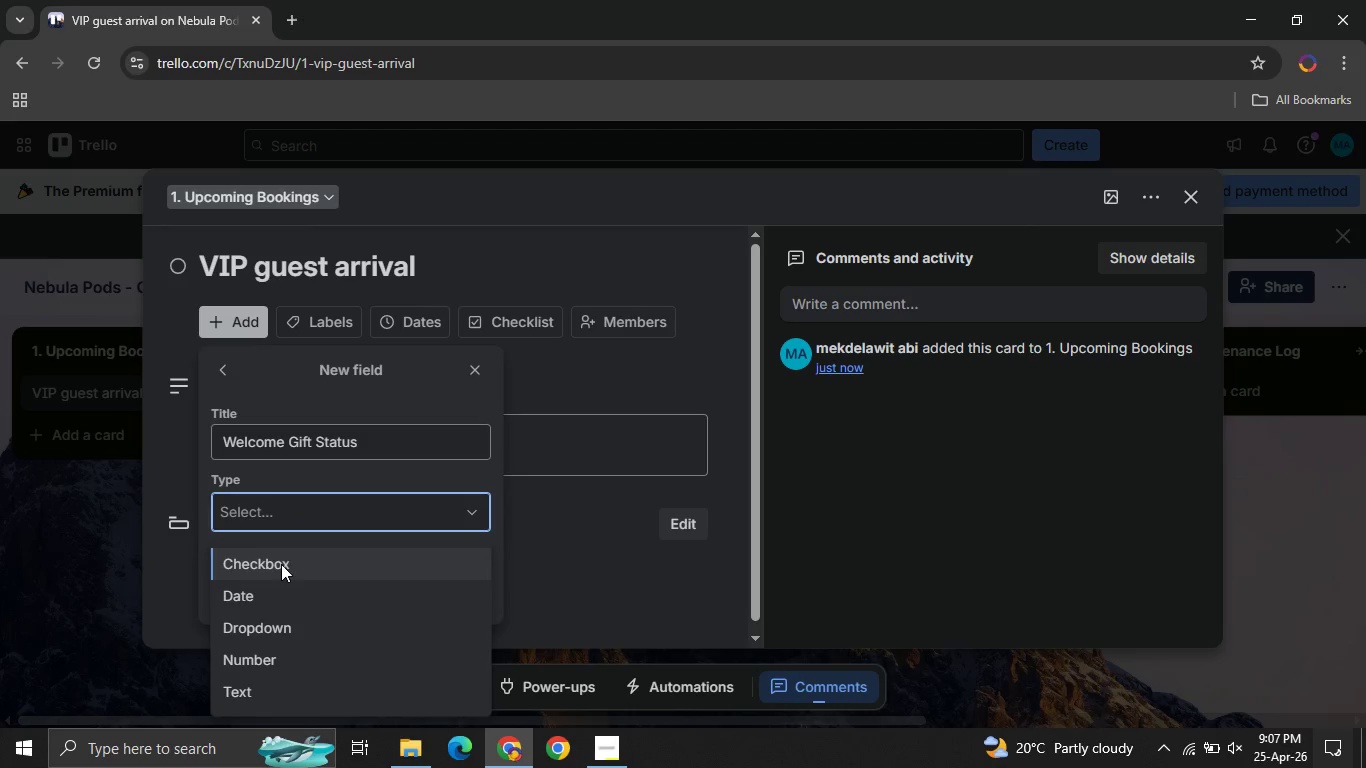 
left_click([281, 567])
 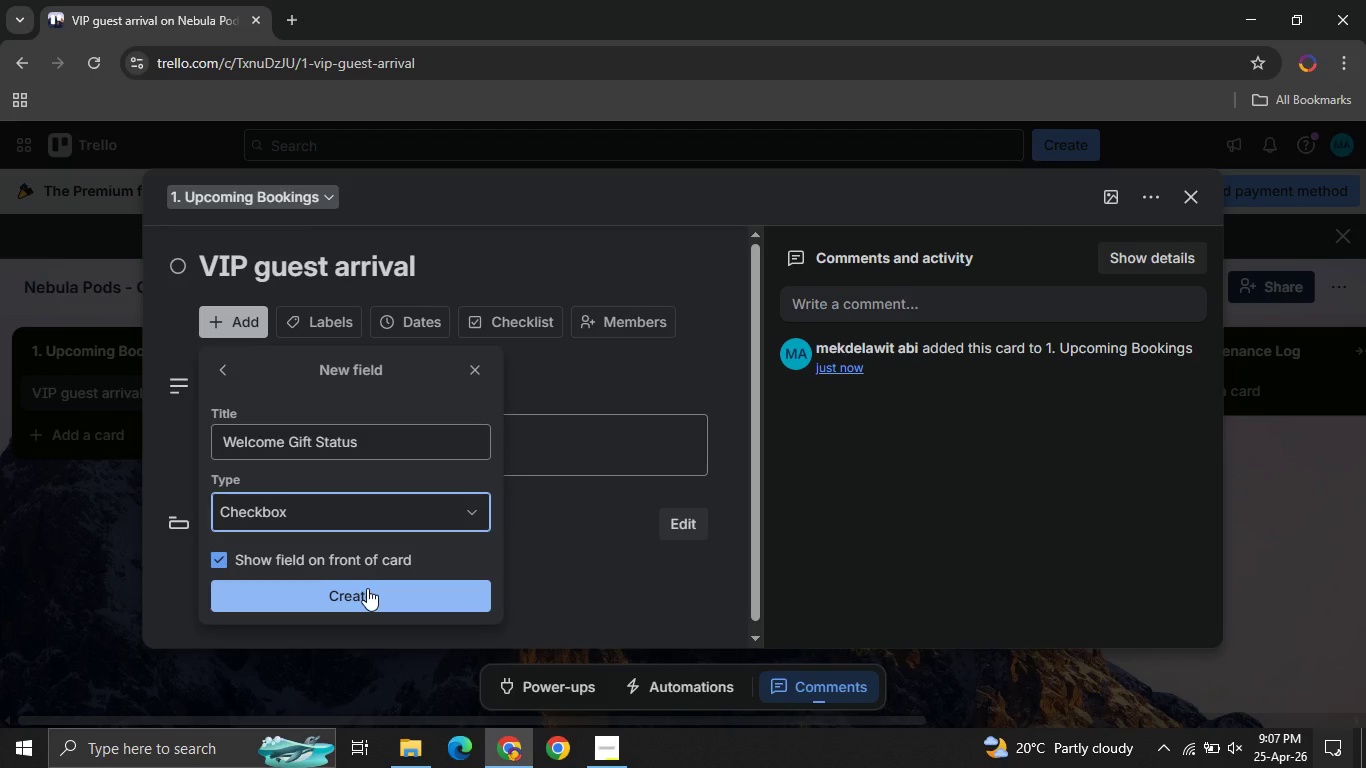 
left_click([367, 588])
 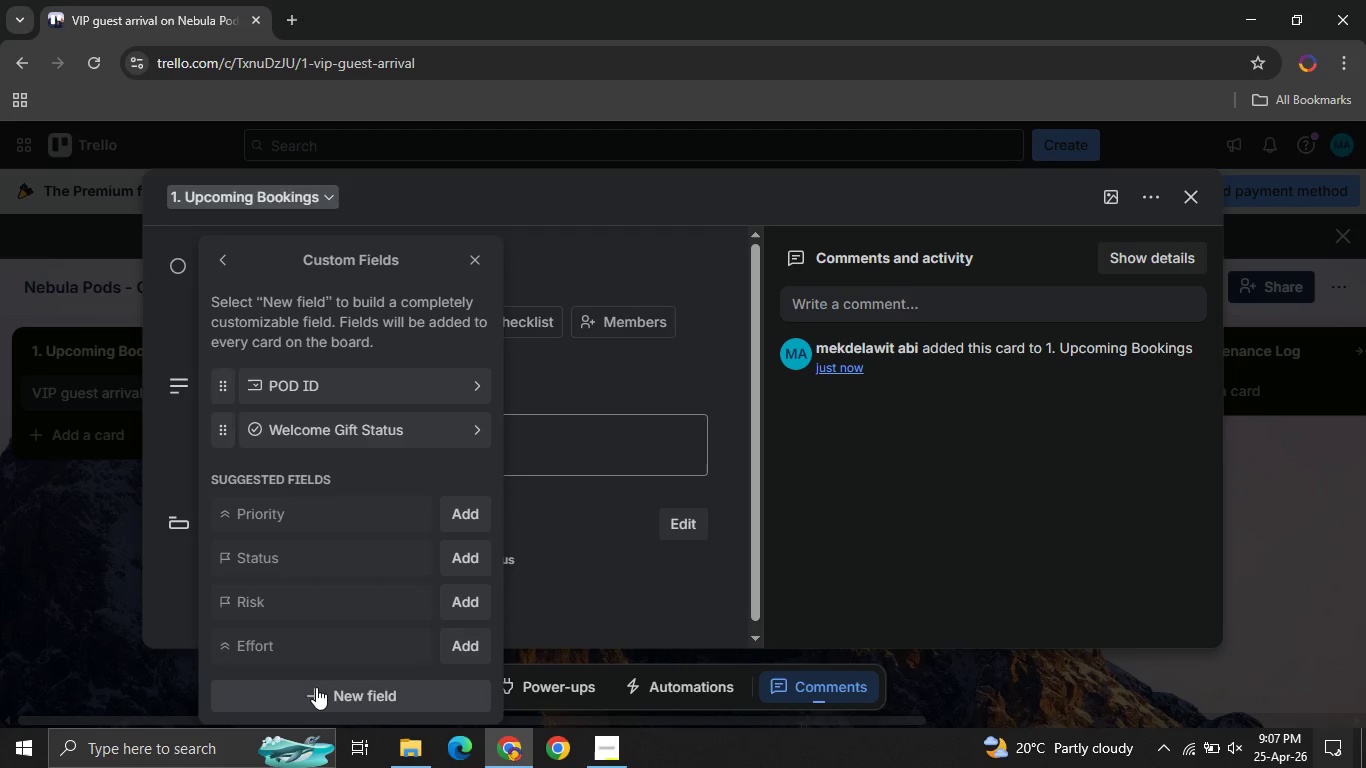 
left_click([311, 687])
 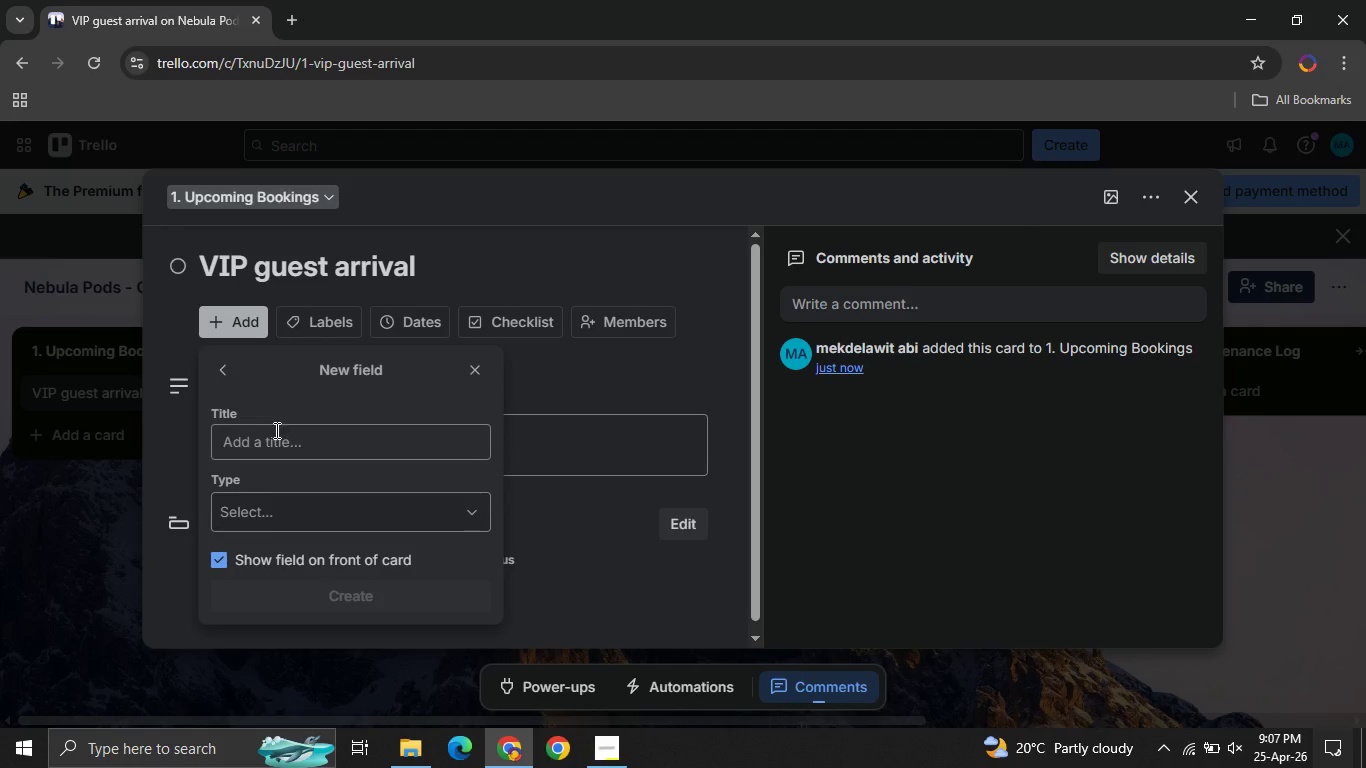 
left_click([275, 430])
 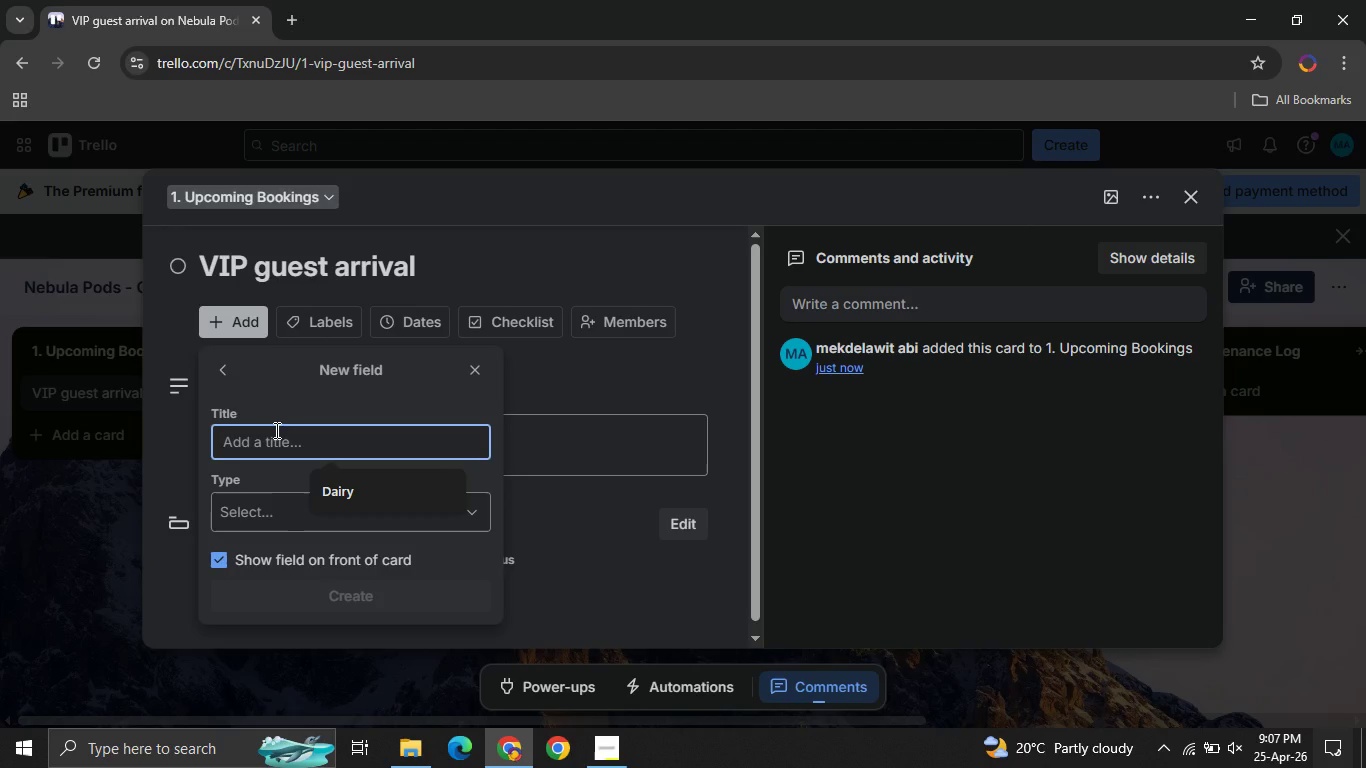 
type(Guest Dietary Needs )
 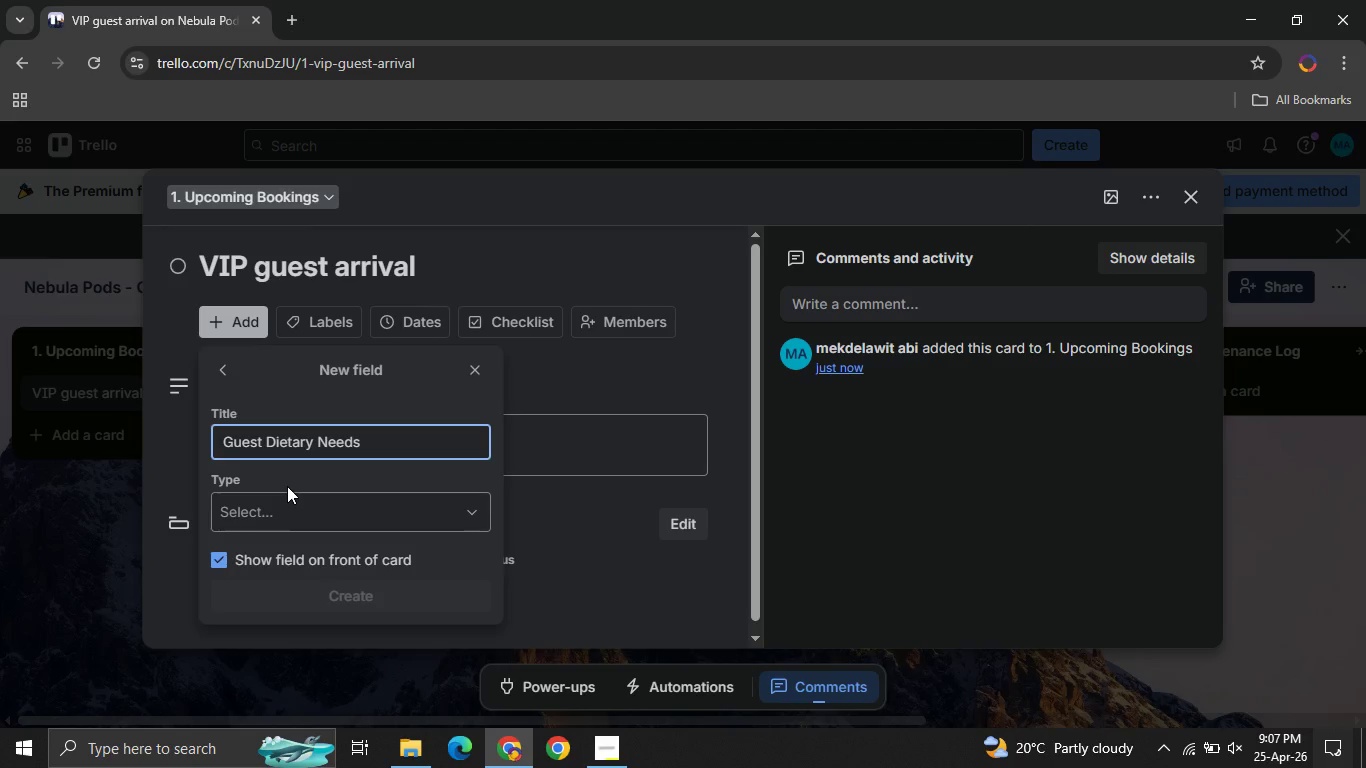 
left_click([287, 486])
 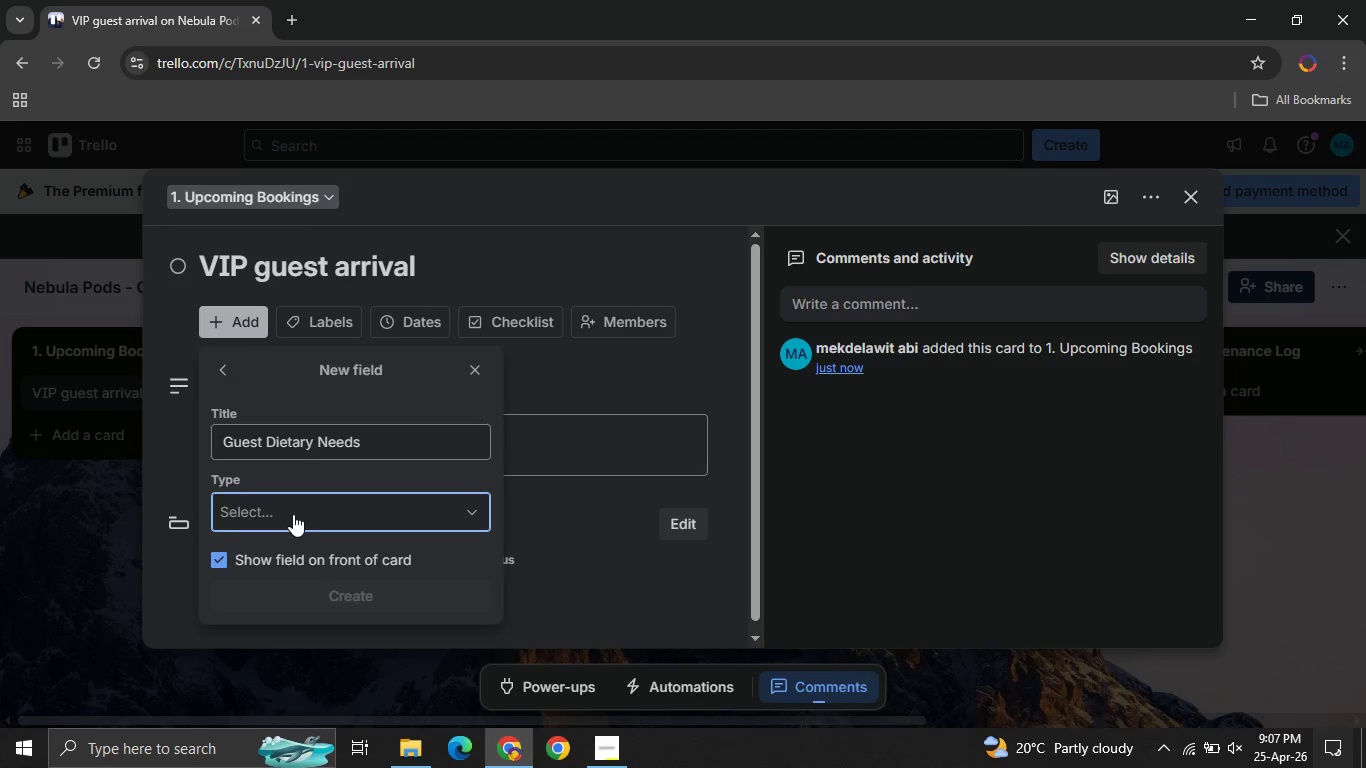 
left_click([293, 514])
 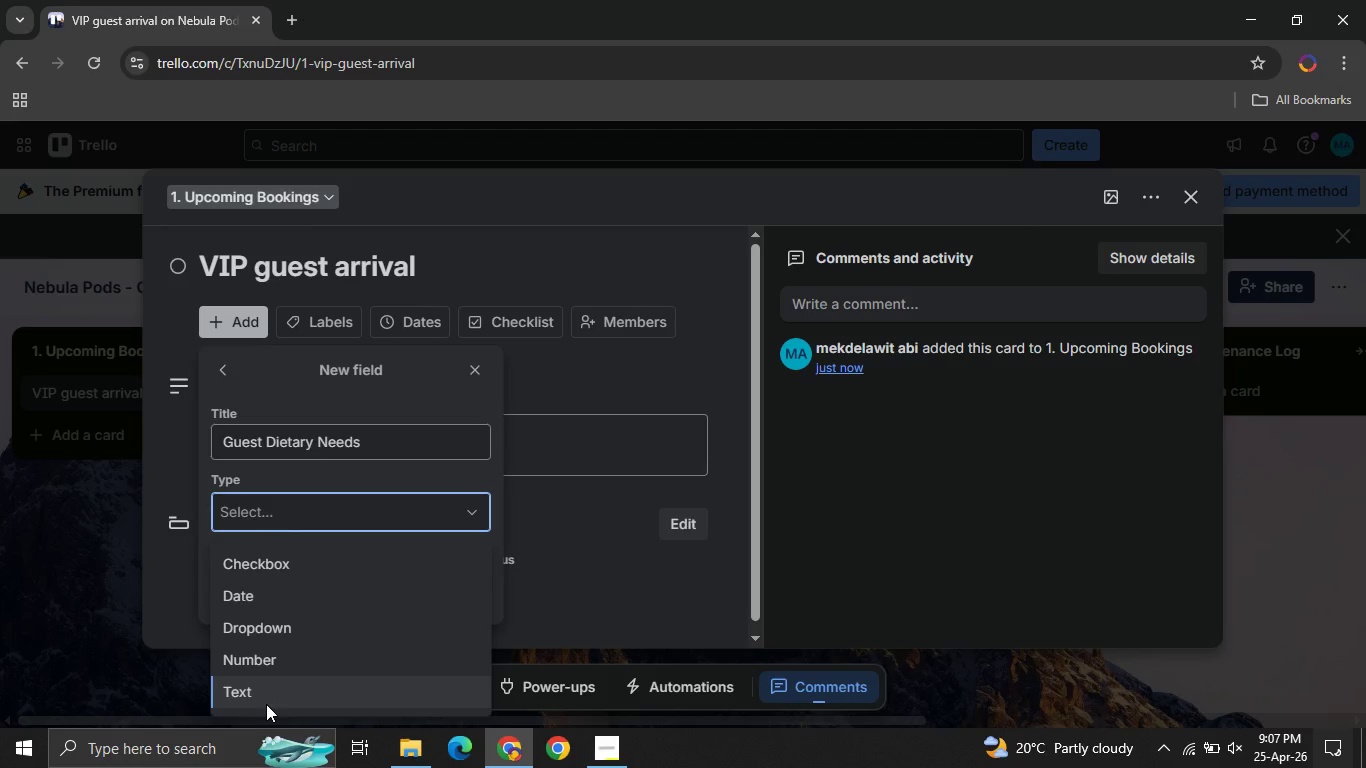 
left_click([263, 703])
 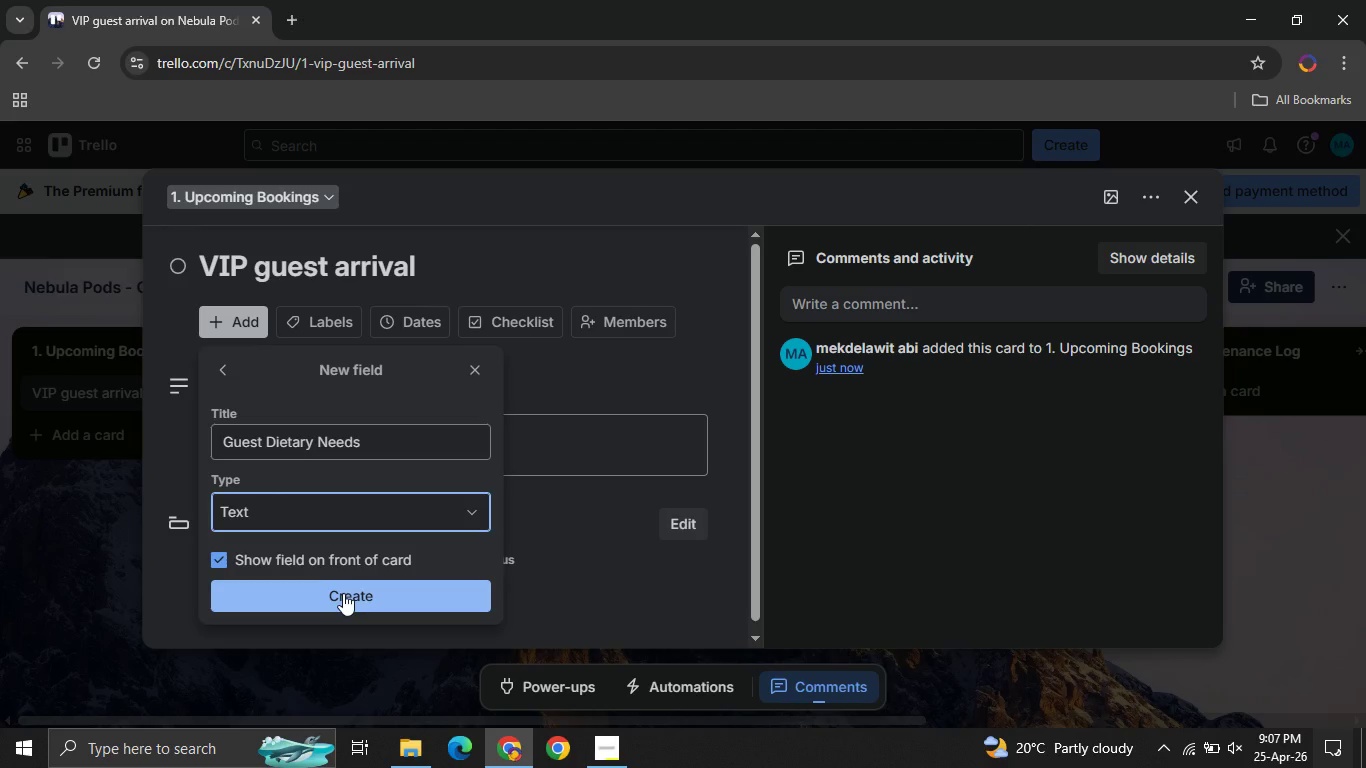 
left_click([343, 593])
 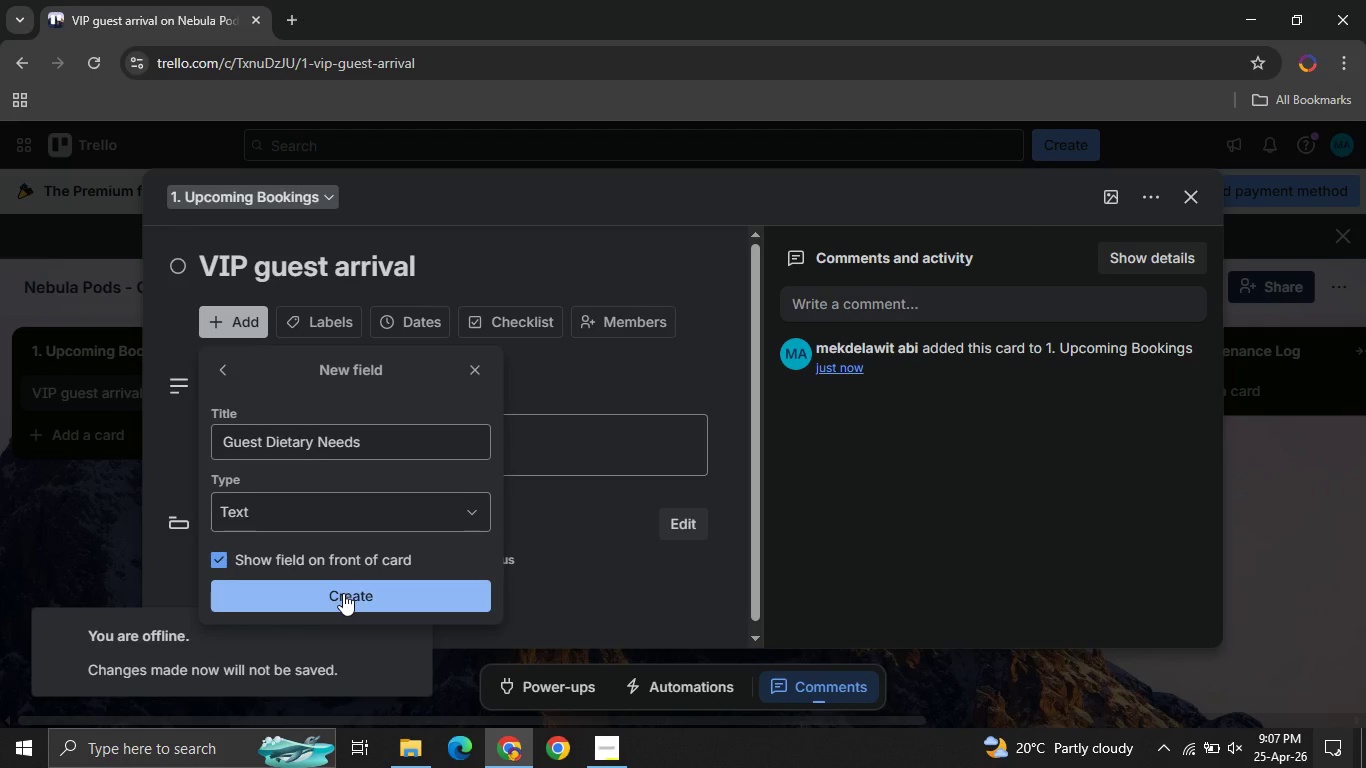 
wait(10.97)
 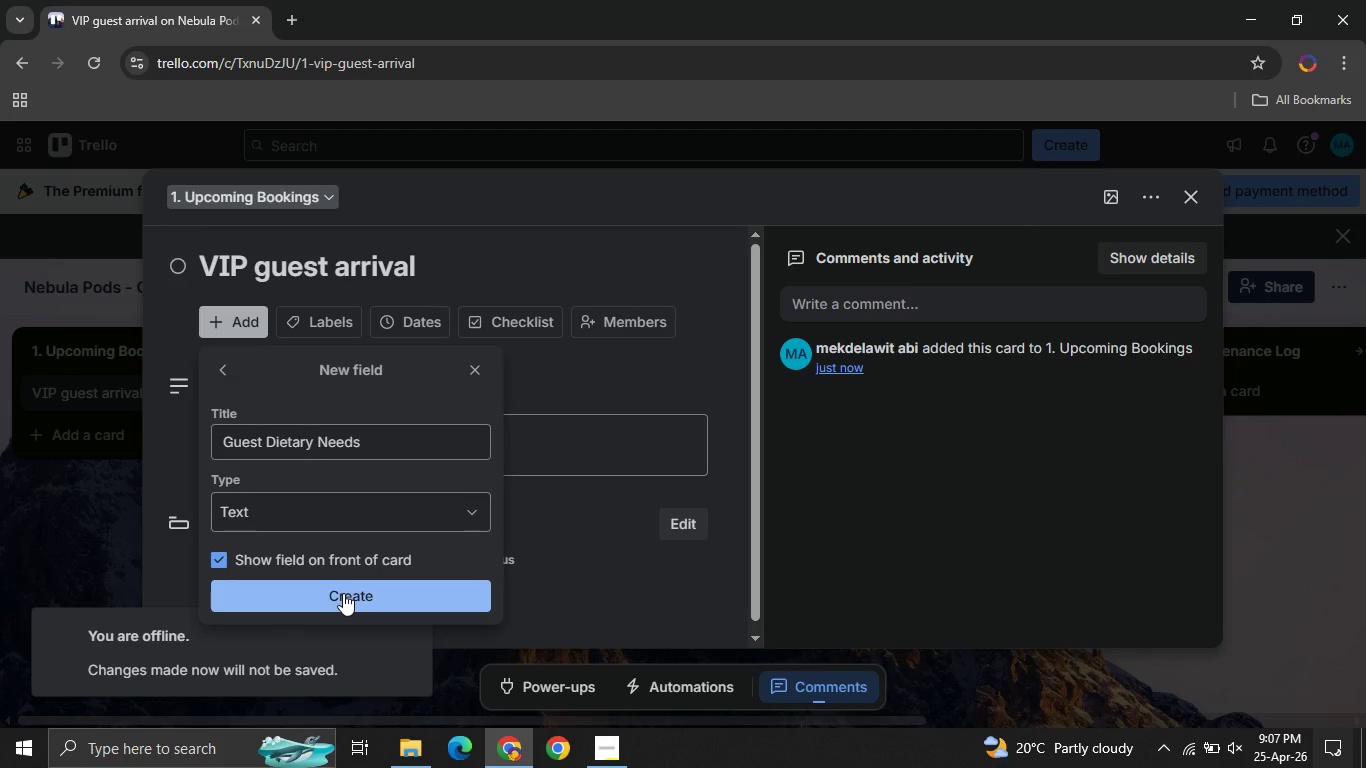 
left_click([343, 593])
 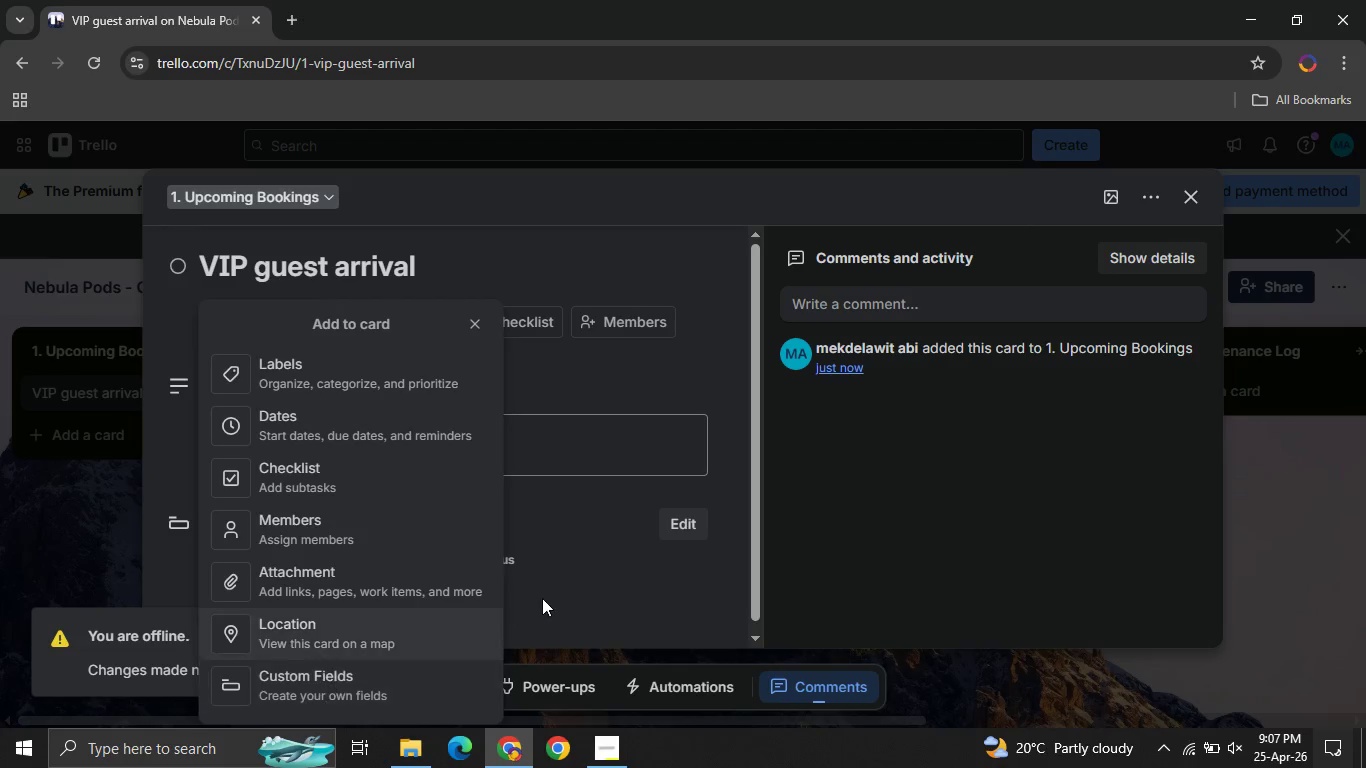 
left_click([556, 514])
 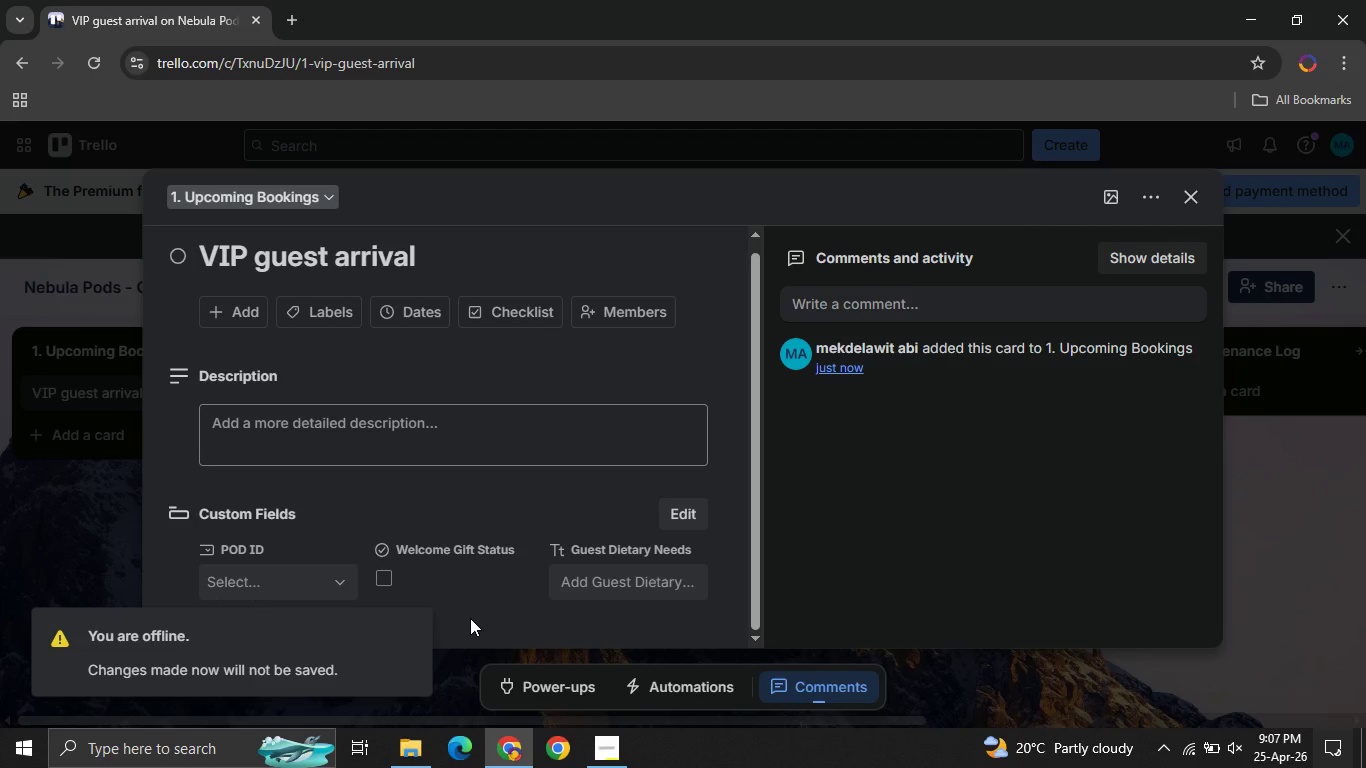 
wait(5.81)
 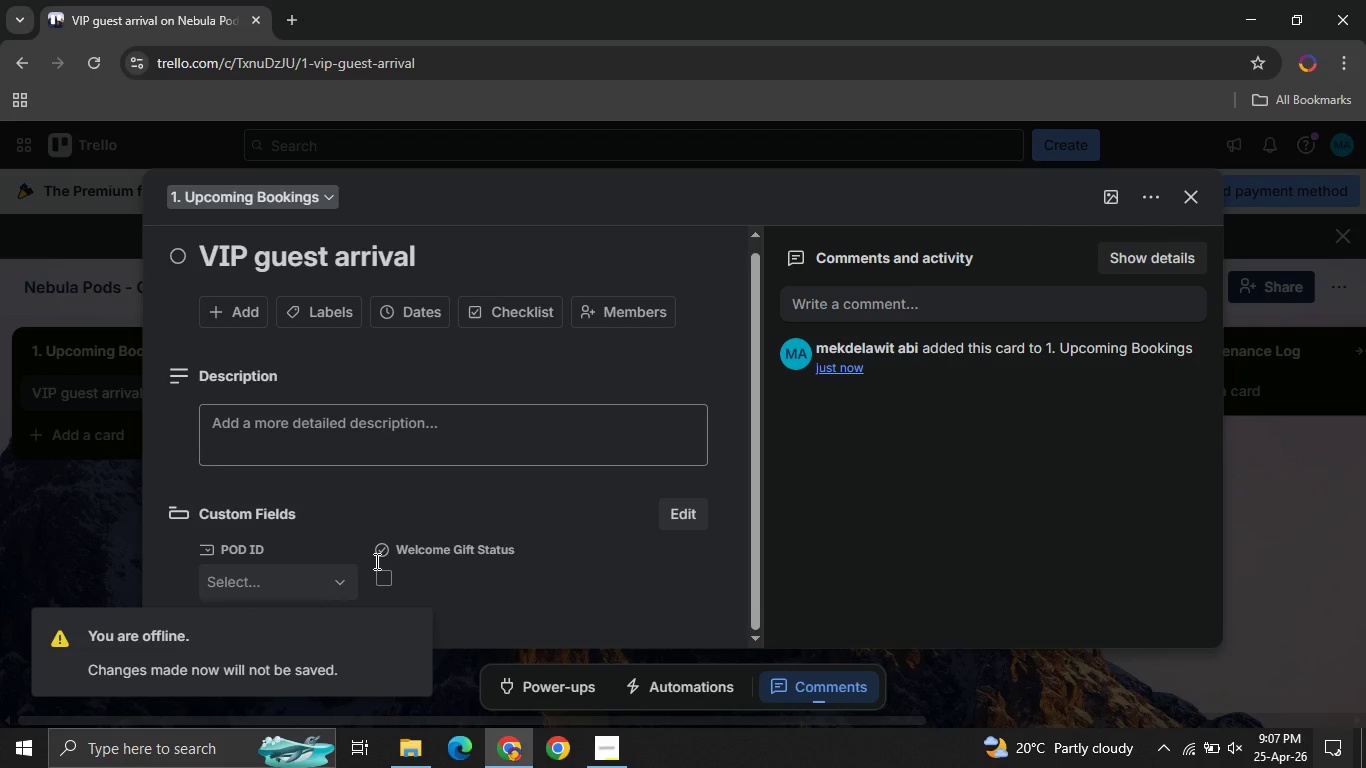 
left_click([89, 66])
 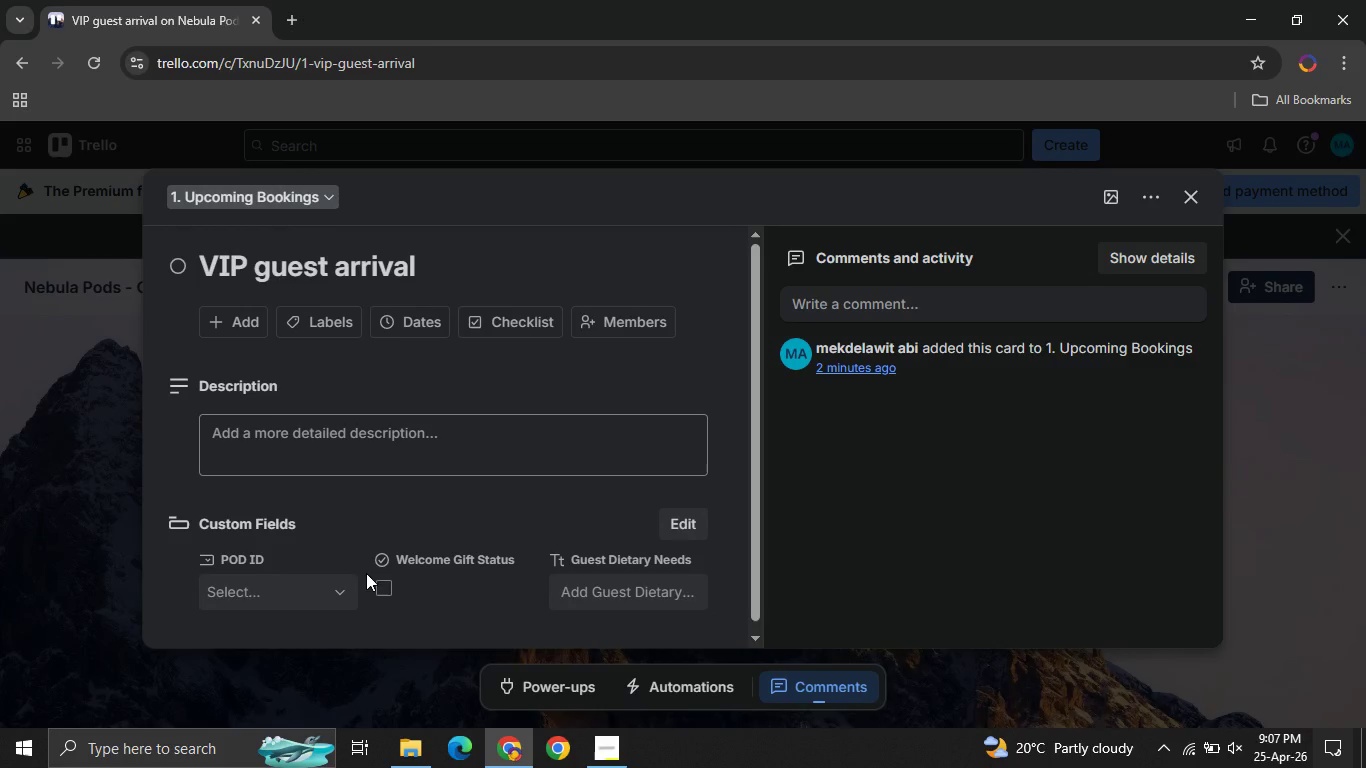 
wait(7.09)
 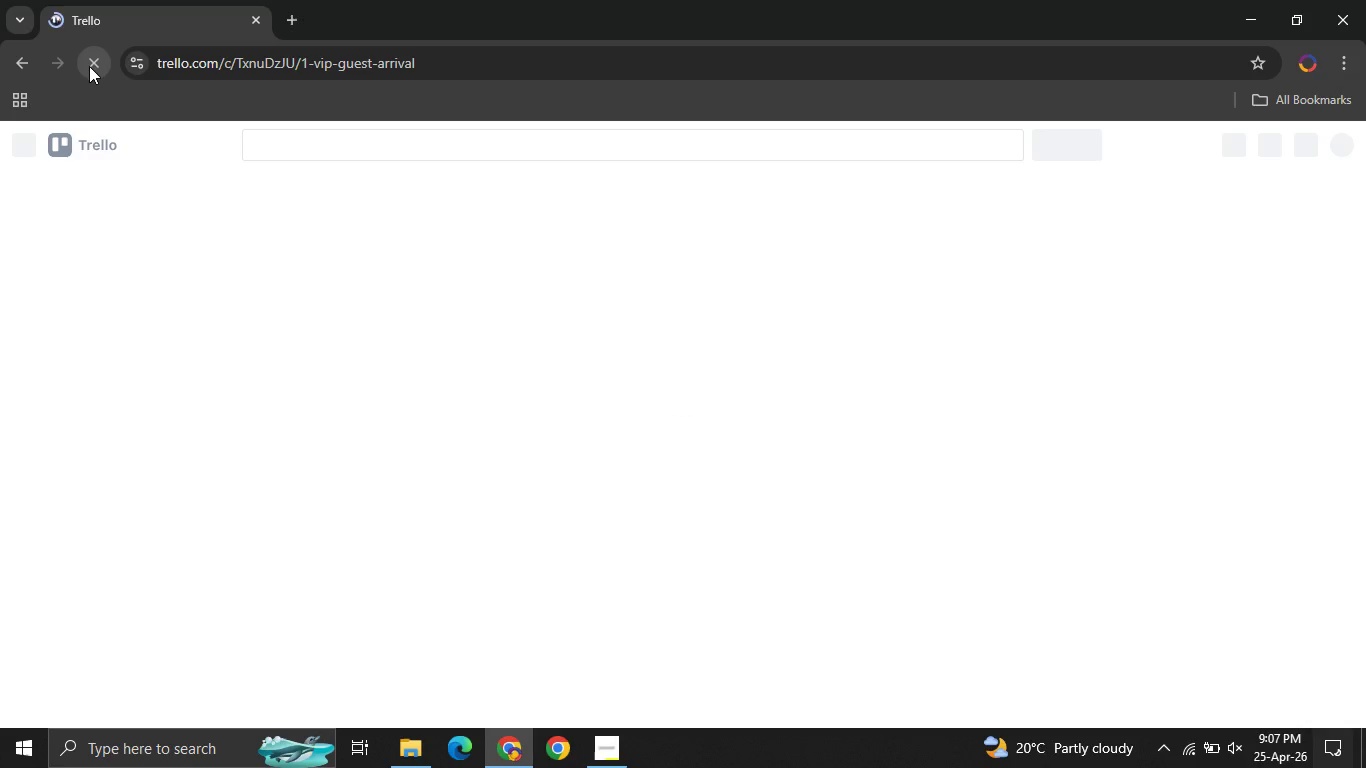 
left_click([214, 329])
 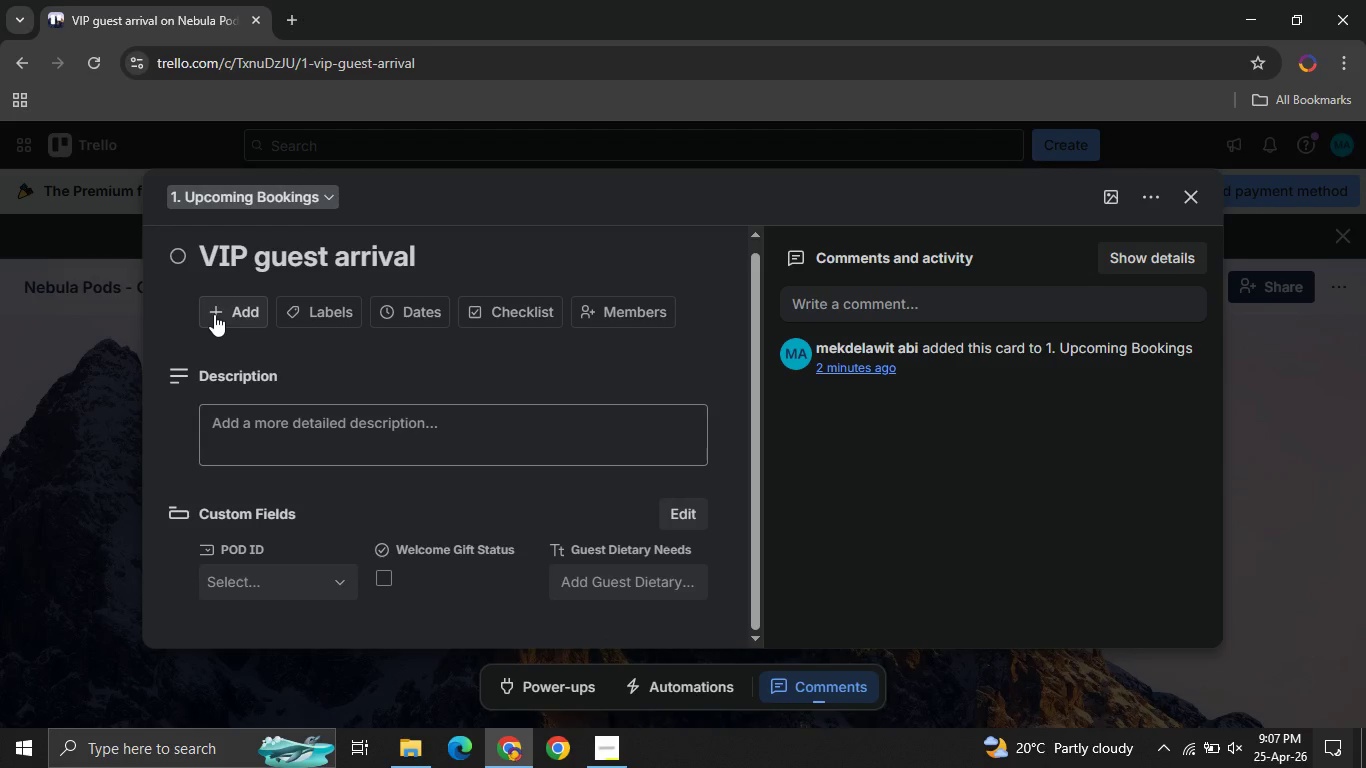 
left_click([214, 314])
 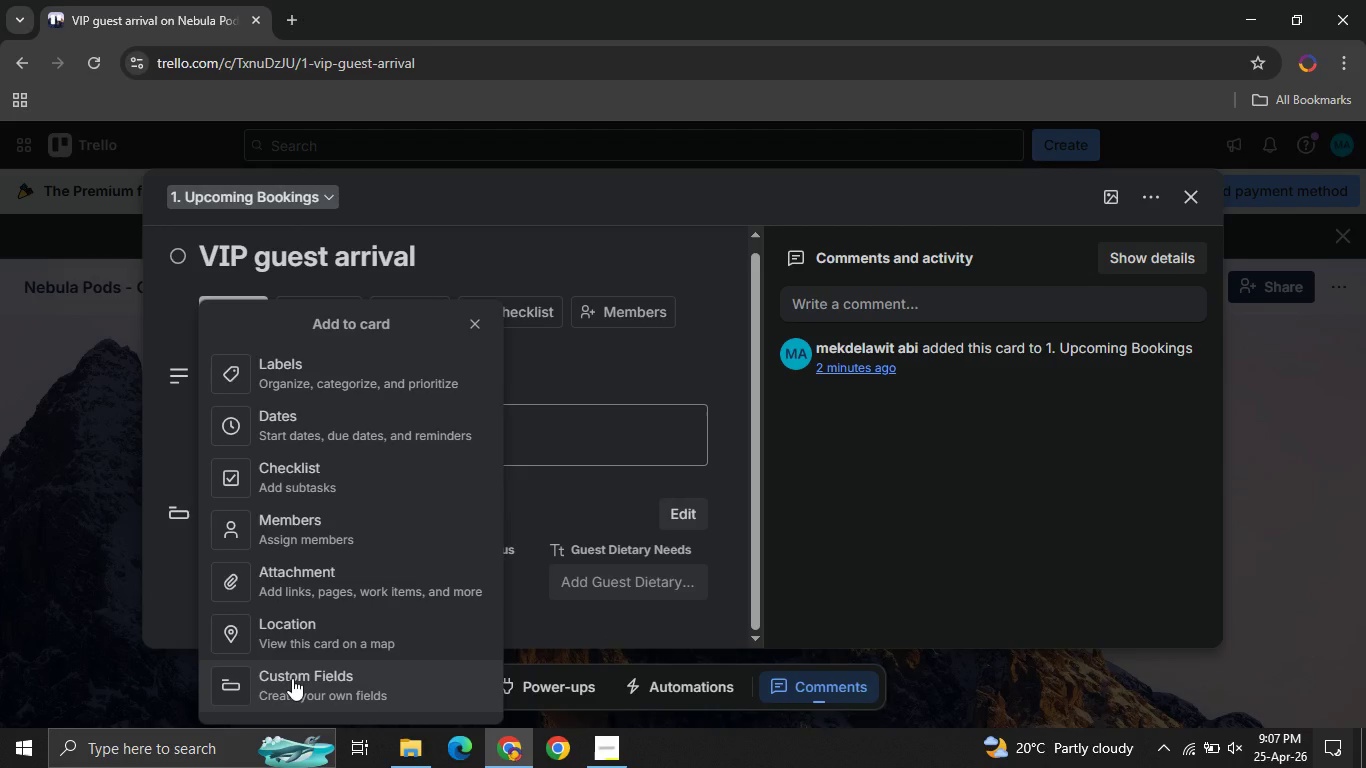 
left_click([294, 682])
 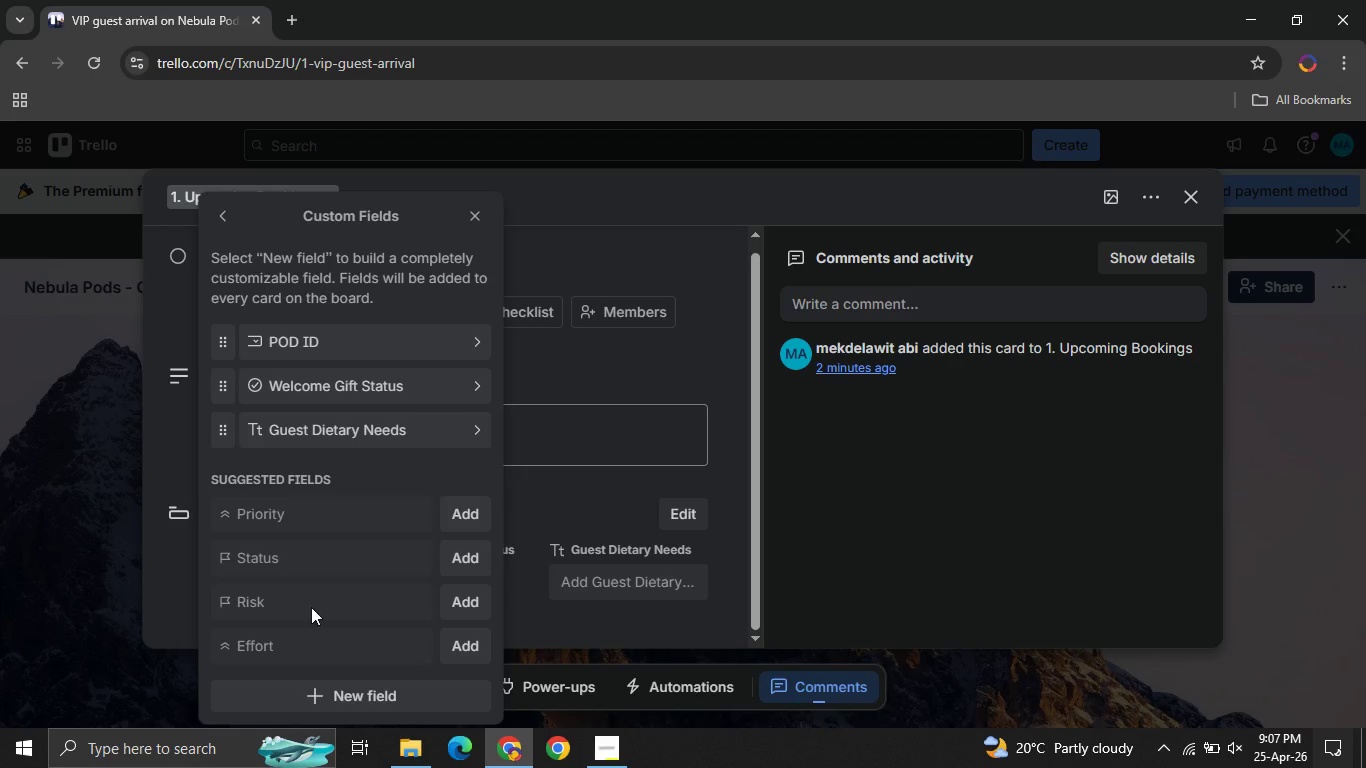 
left_click([291, 699])
 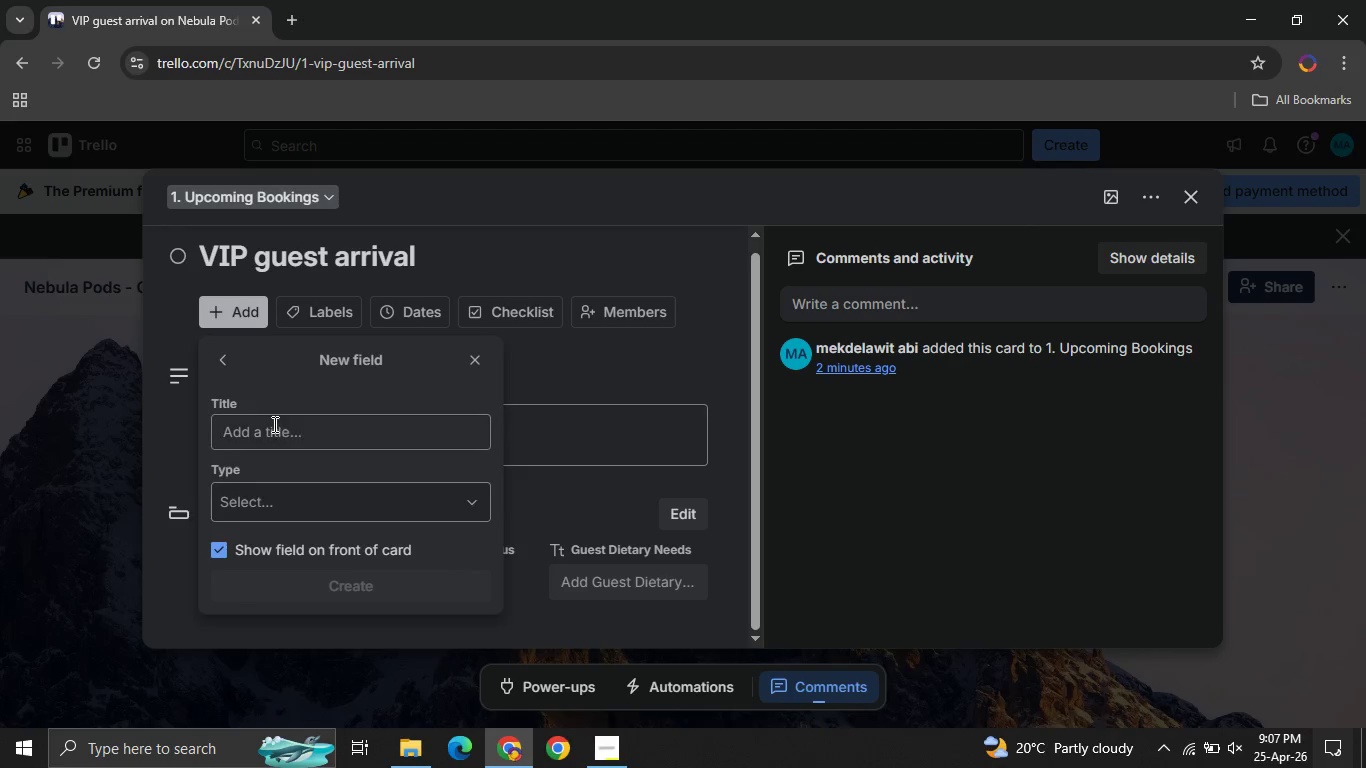 
left_click([273, 424])
 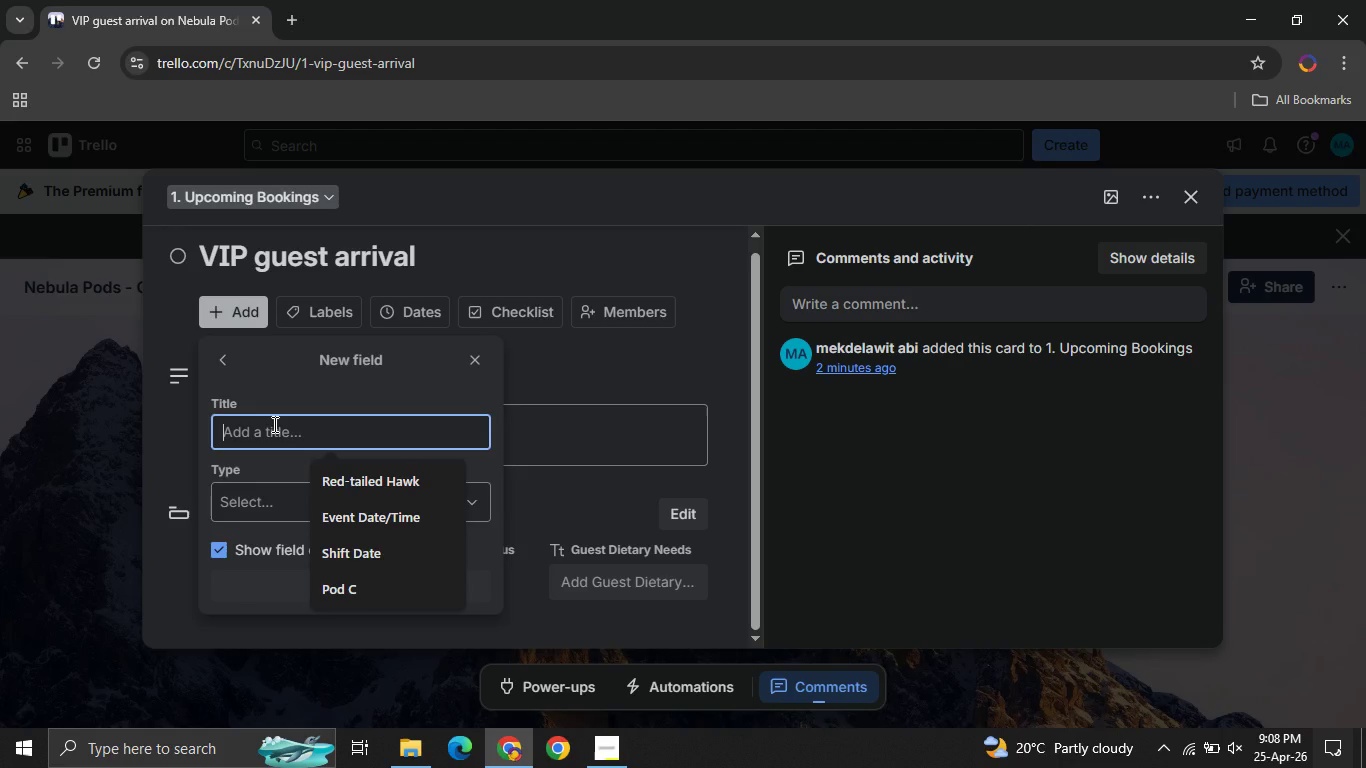 
wait(7.09)
 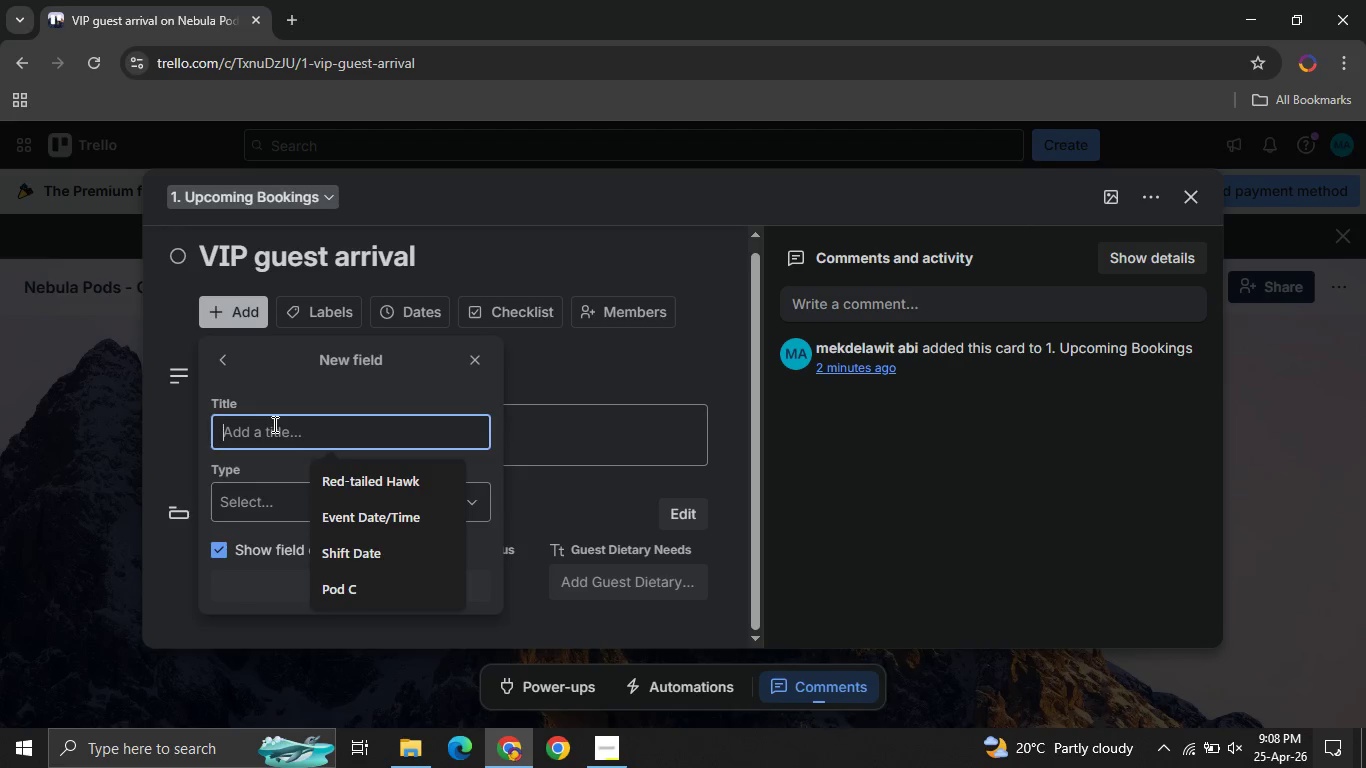 
left_click([617, 756])